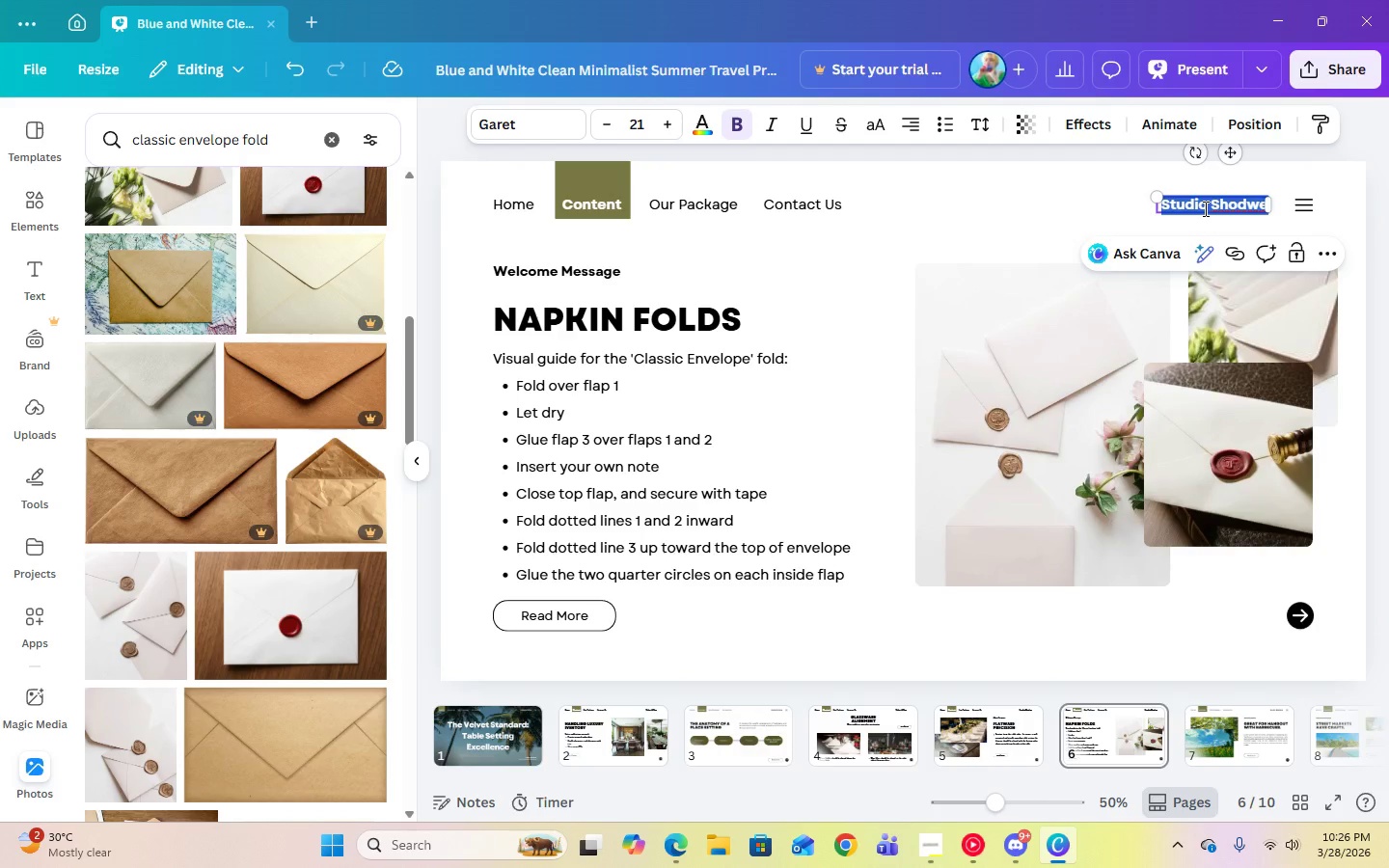 
type(Velvet & Vine)
 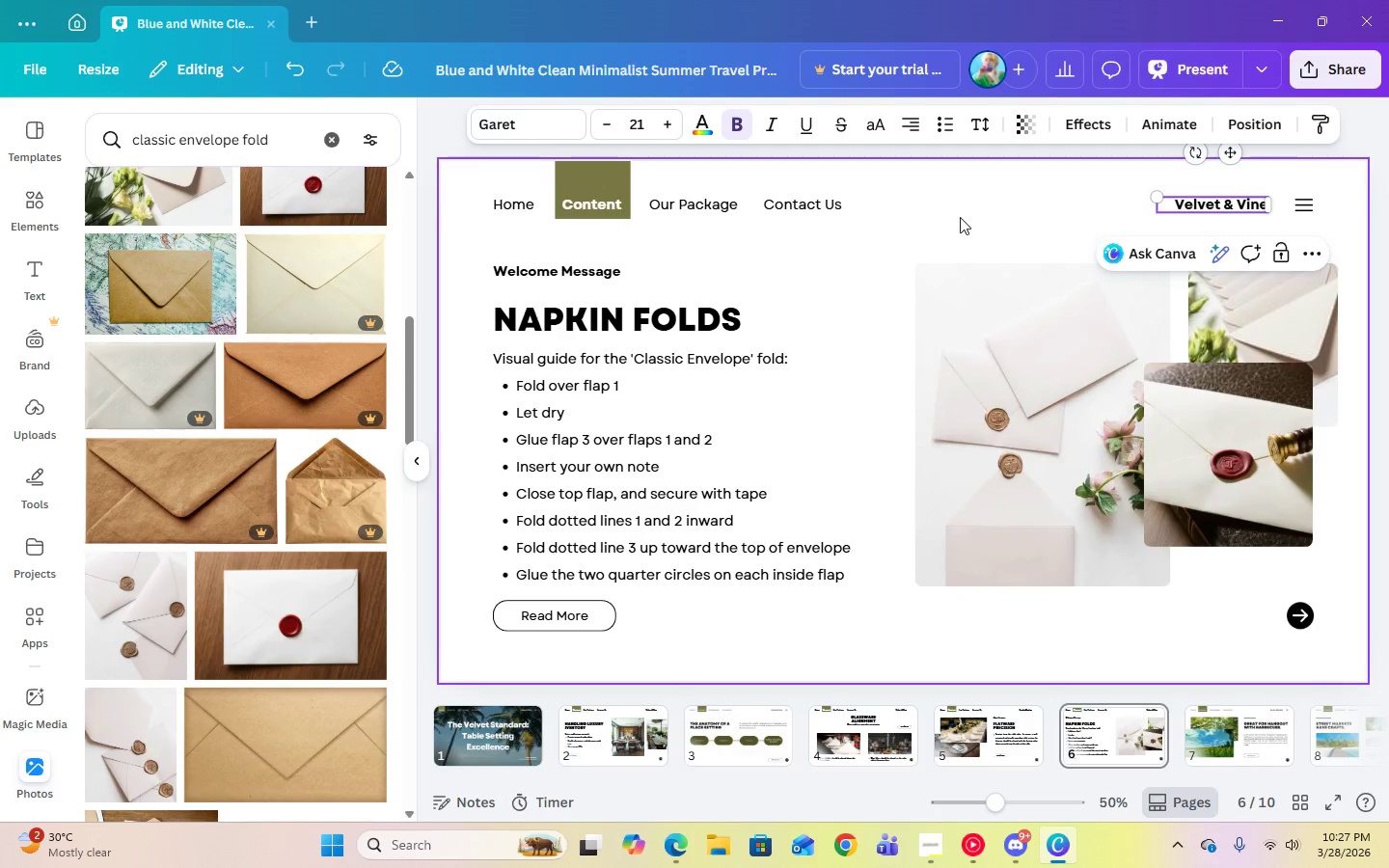 
left_click([960, 220])
 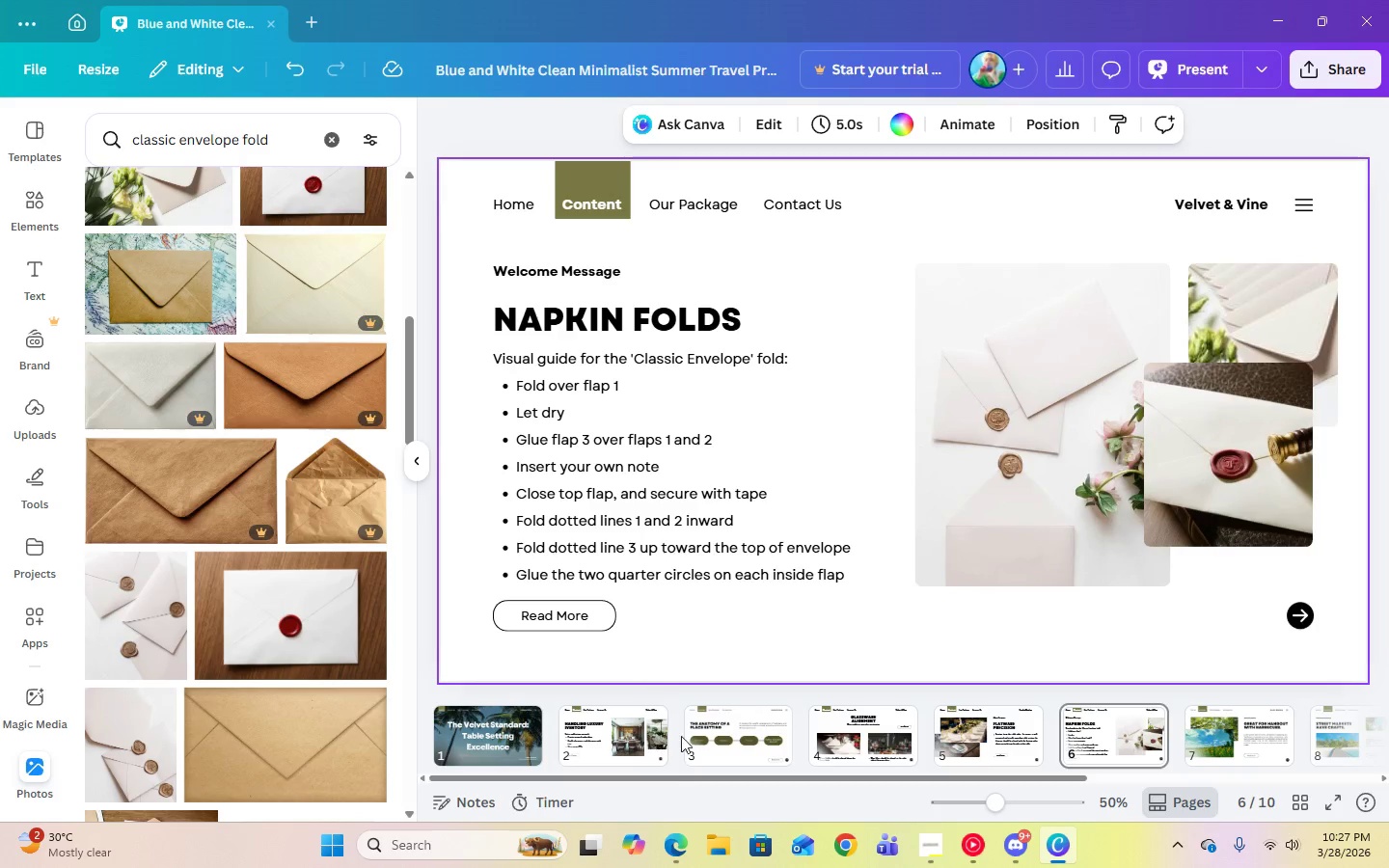 
wait(13.17)
 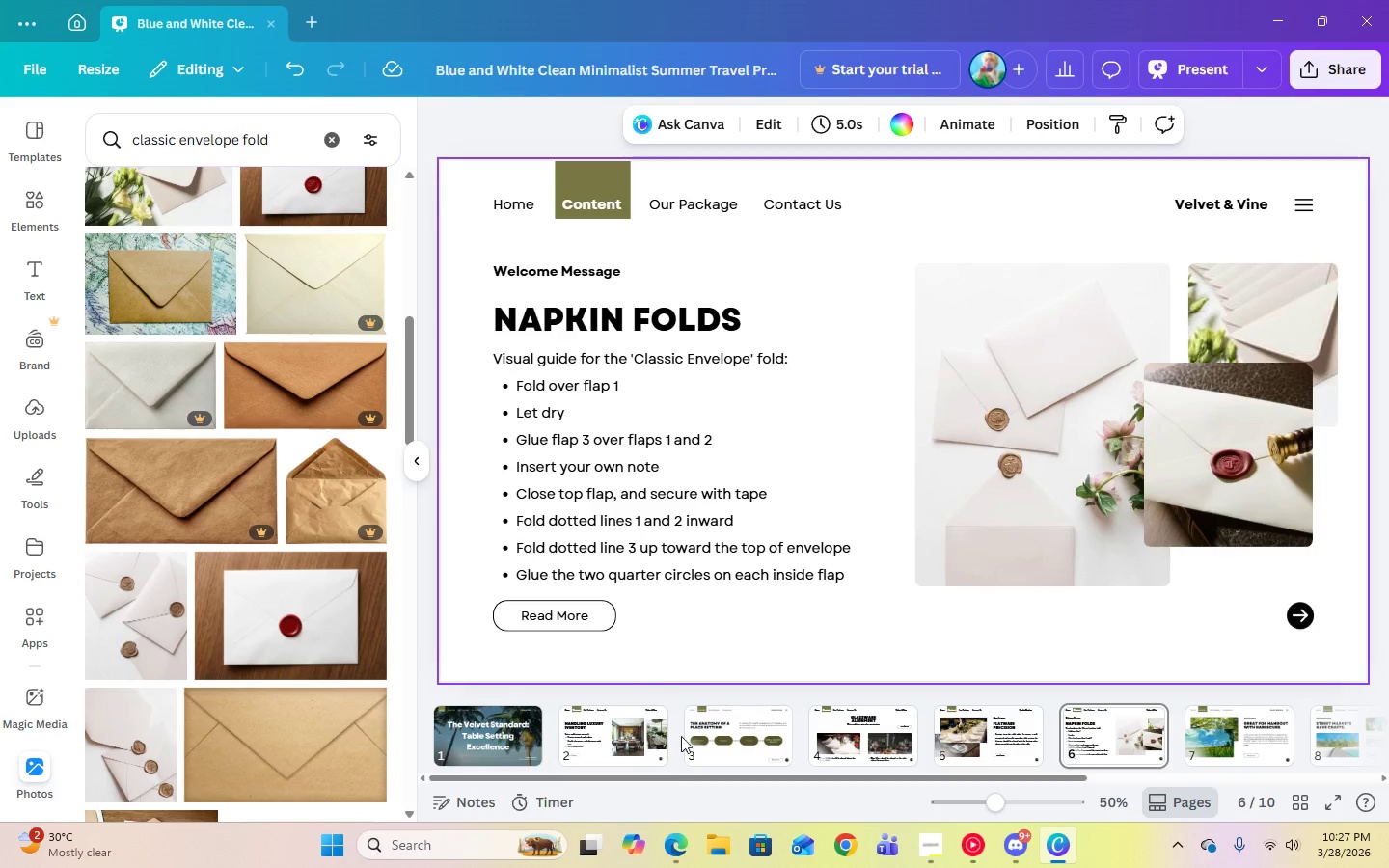 
left_click([1245, 737])
 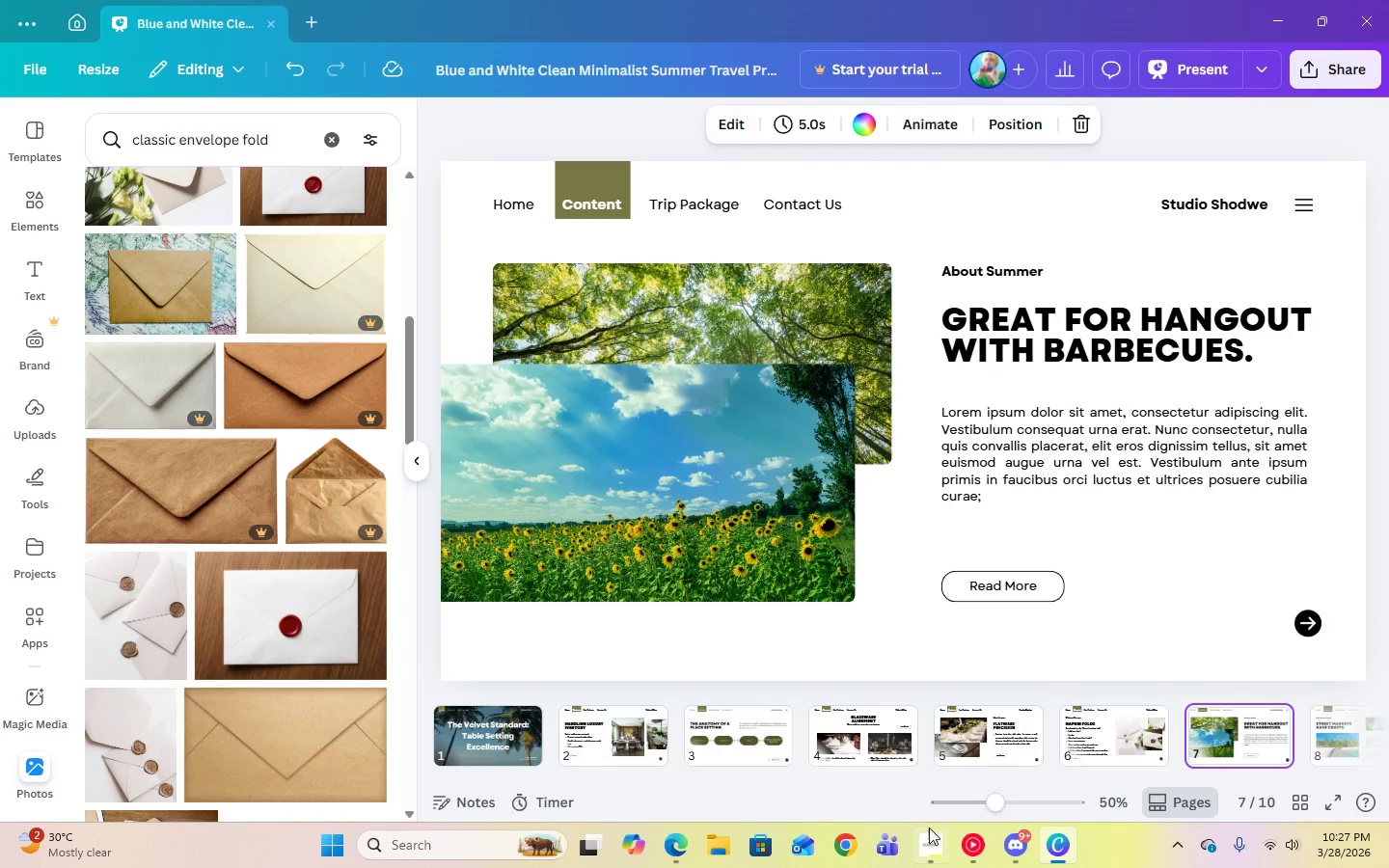 
left_click([943, 841])